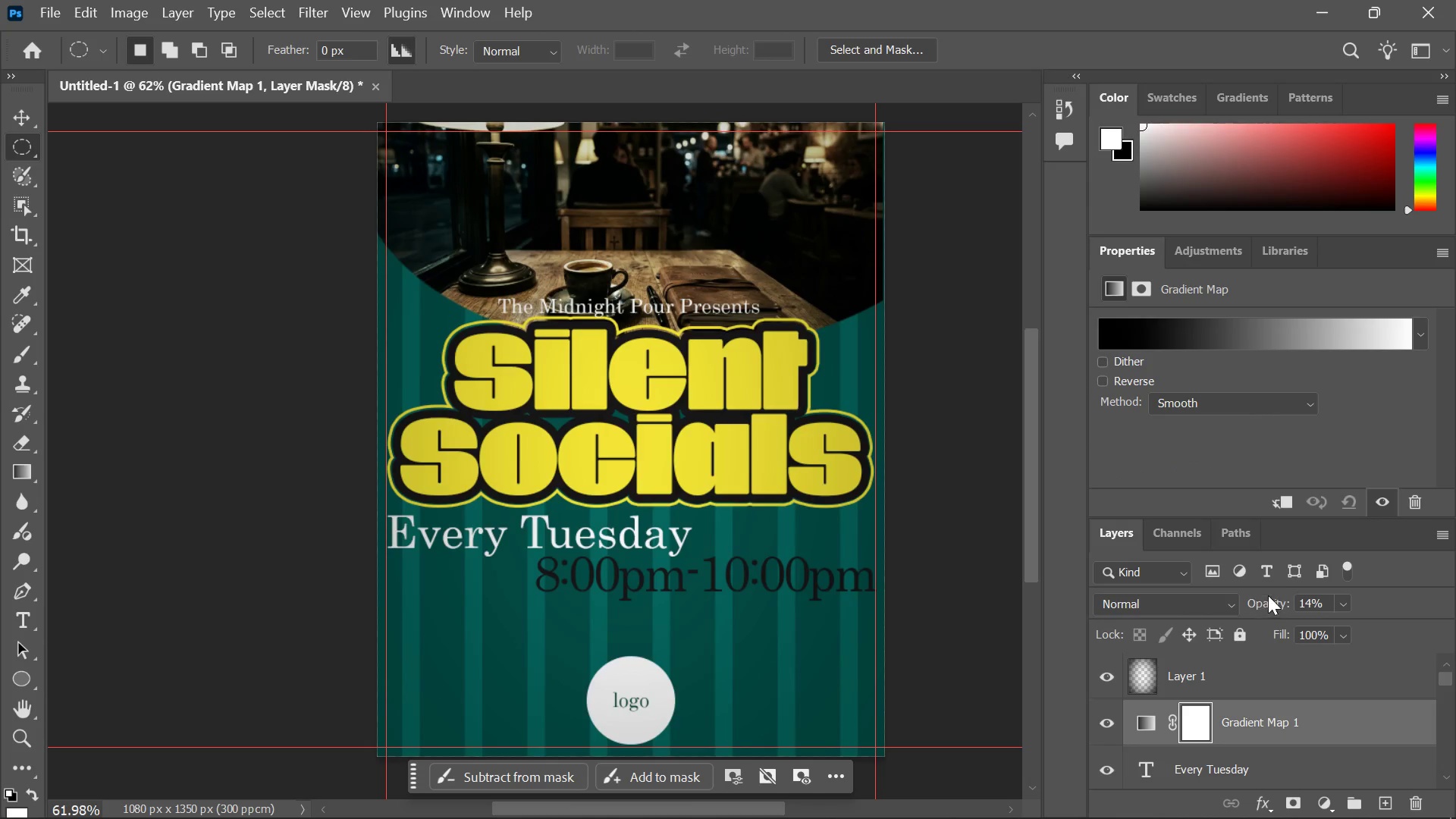 
left_click_drag(start_coordinate=[1268, 595], to_coordinate=[1260, 595])
 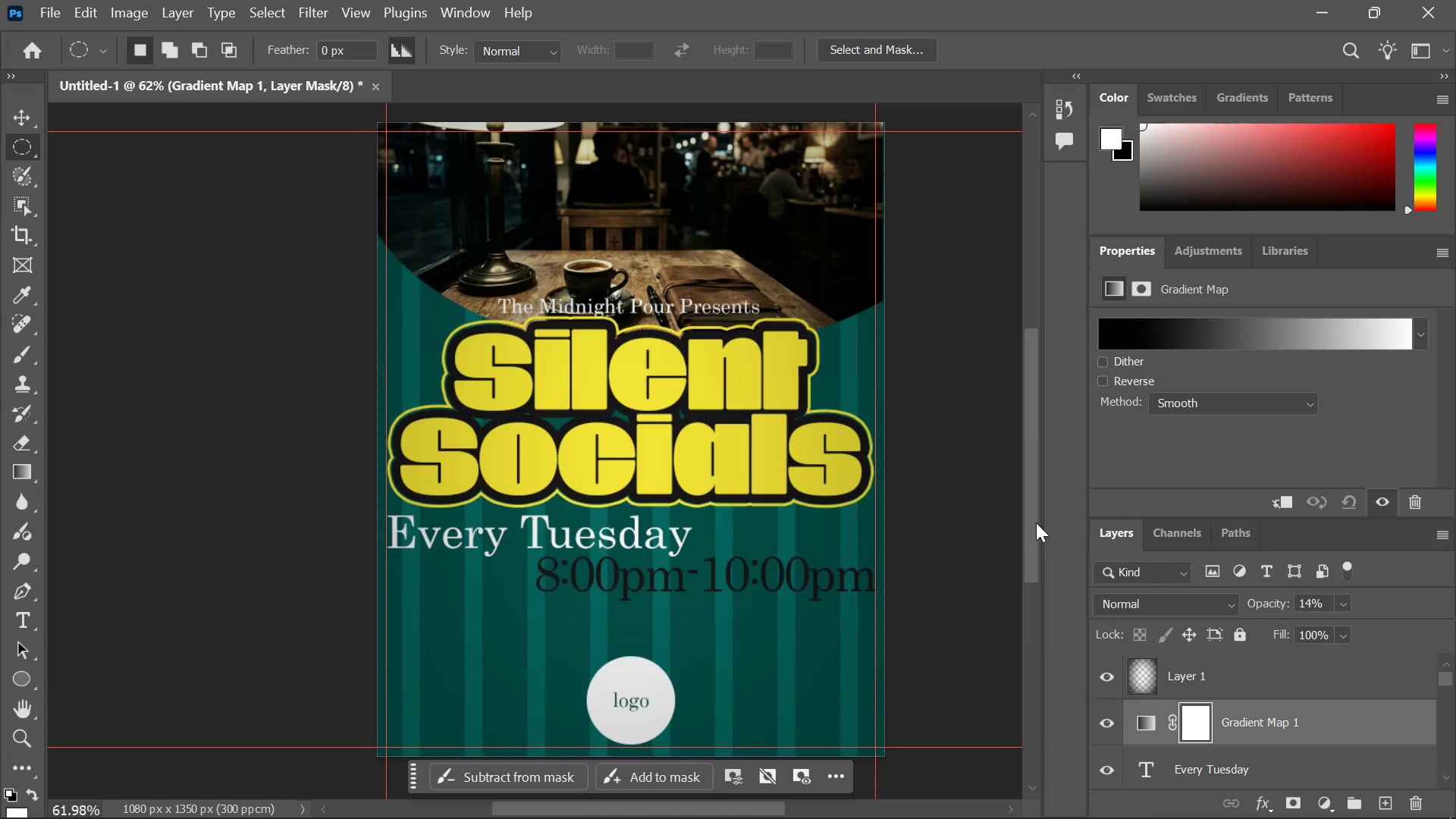 
wait(7.2)
 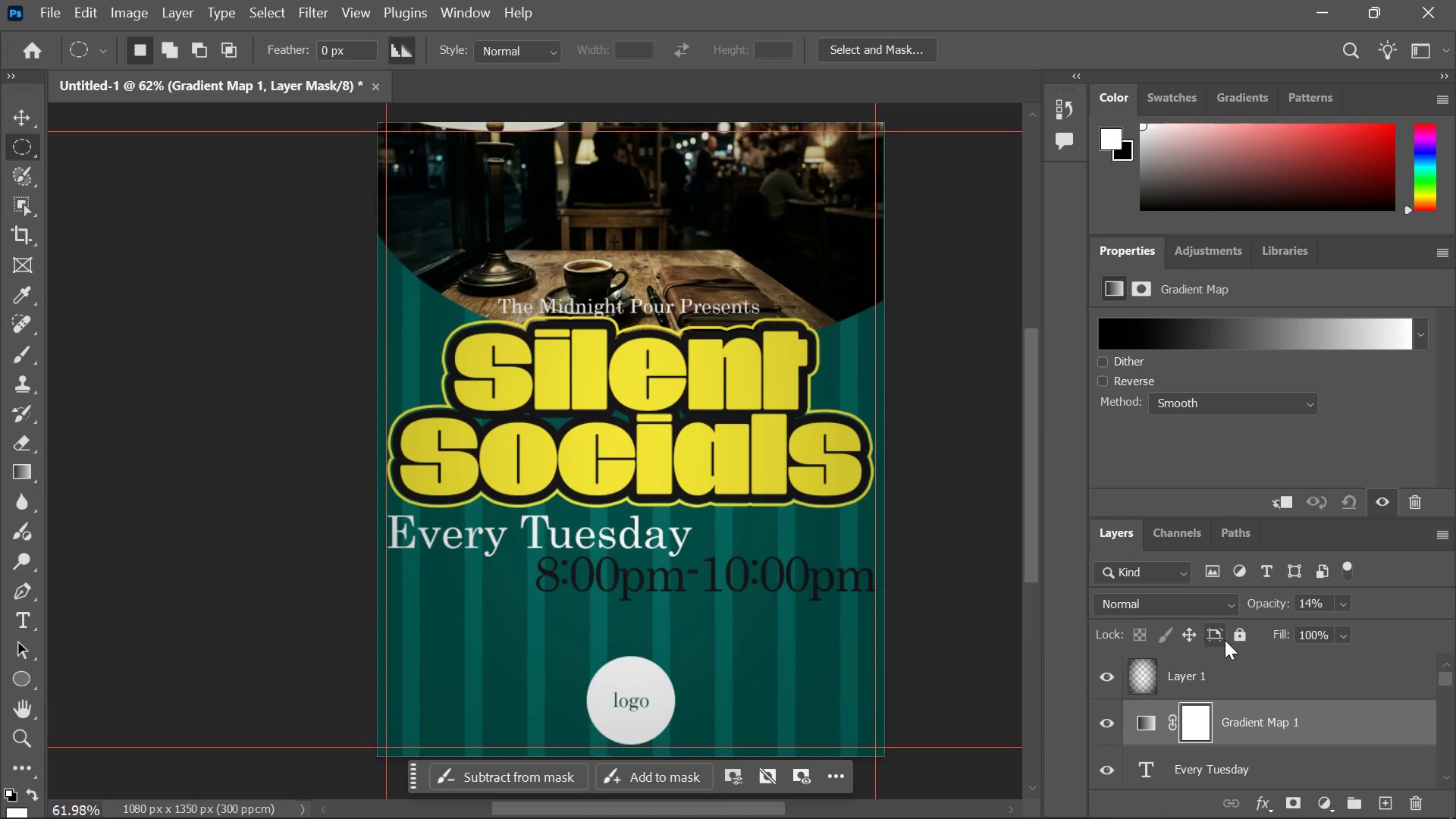 
left_click([331, 508])
 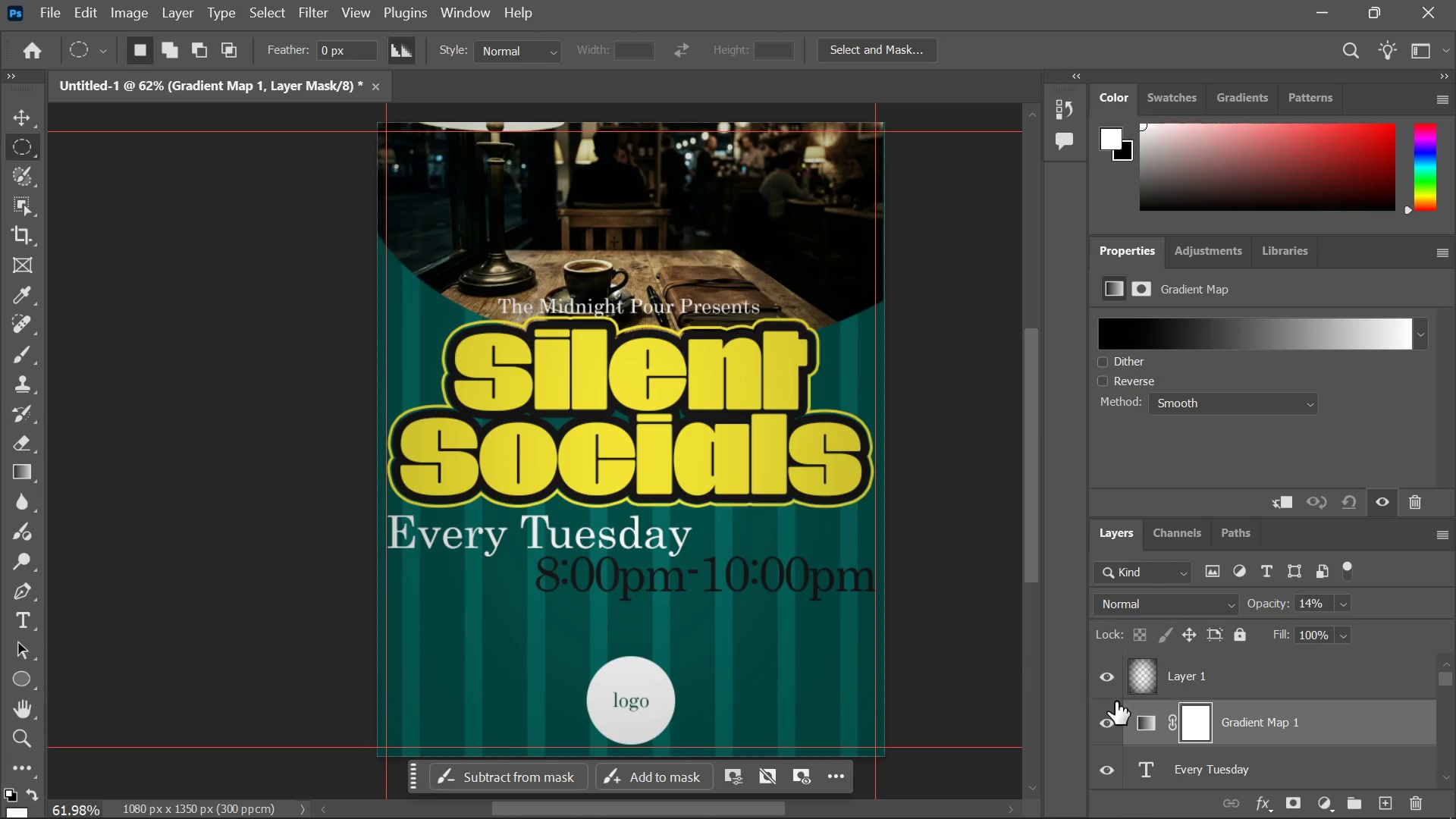 
key(Alt+Tab)
 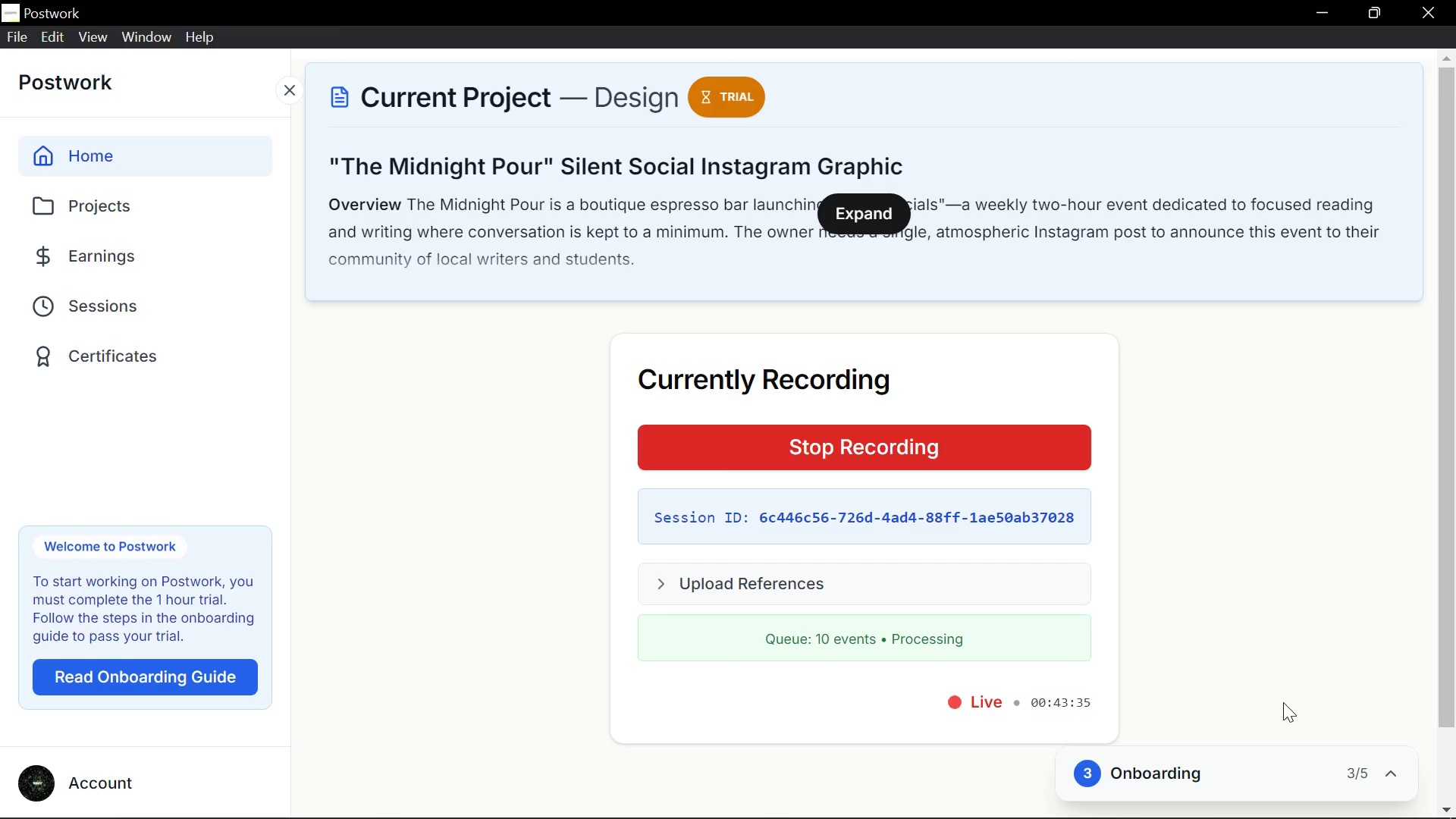 
scroll: coordinate [1284, 720], scroll_direction: down, amount: 15.0